 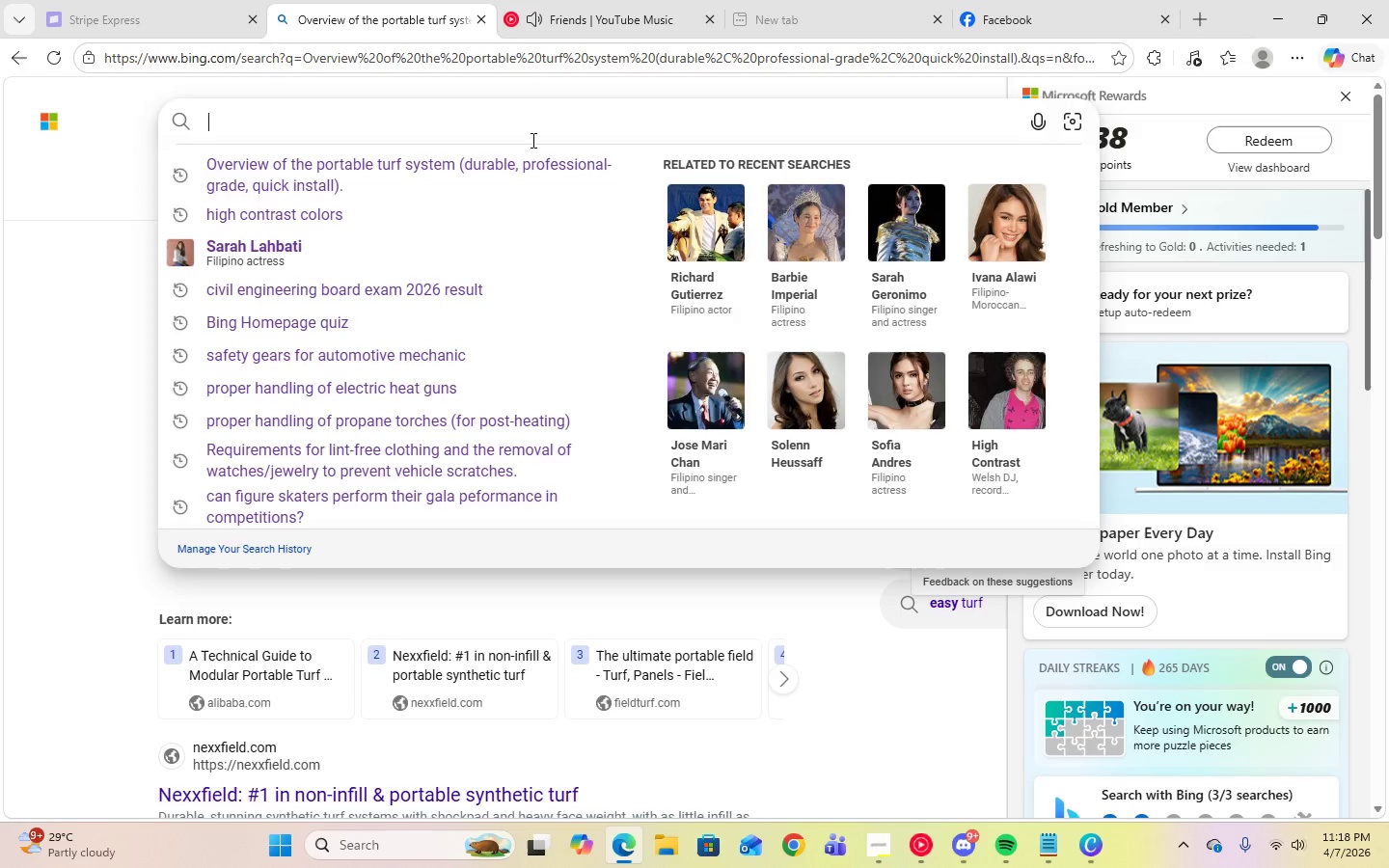 
key(Control+V)
 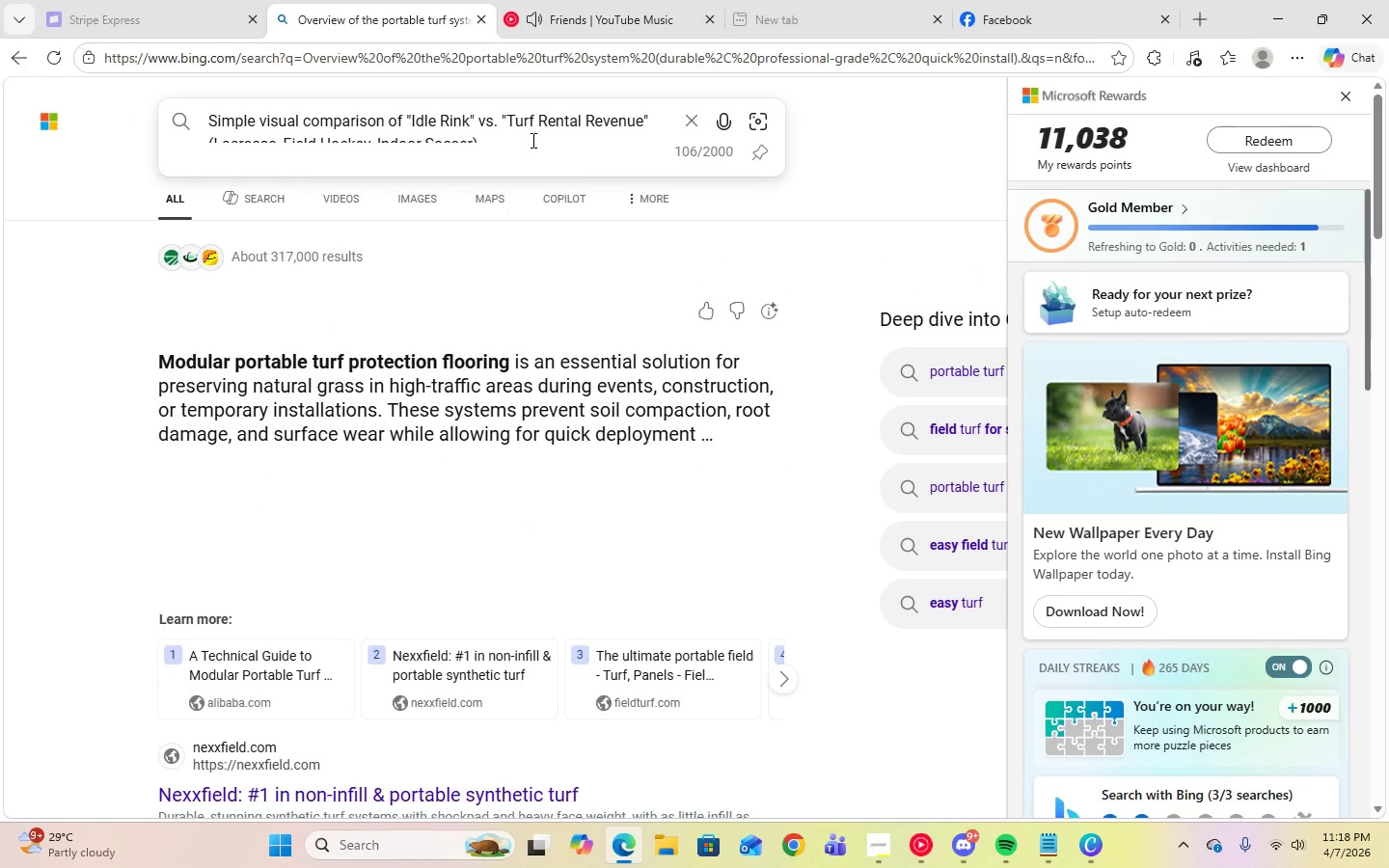 
key(Enter)
 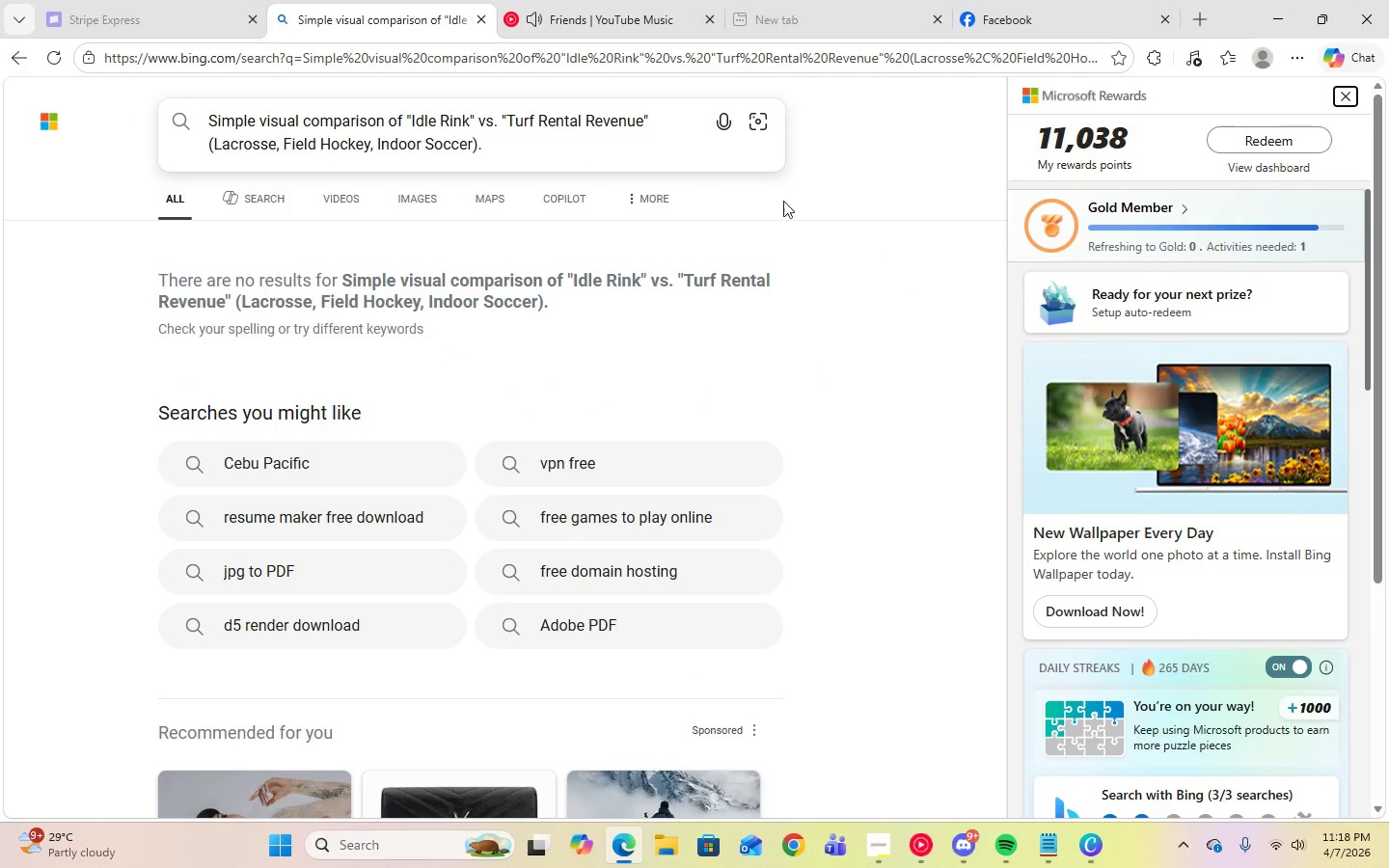 
left_click_drag(start_coordinate=[536, 153], to_coordinate=[216, 118])
 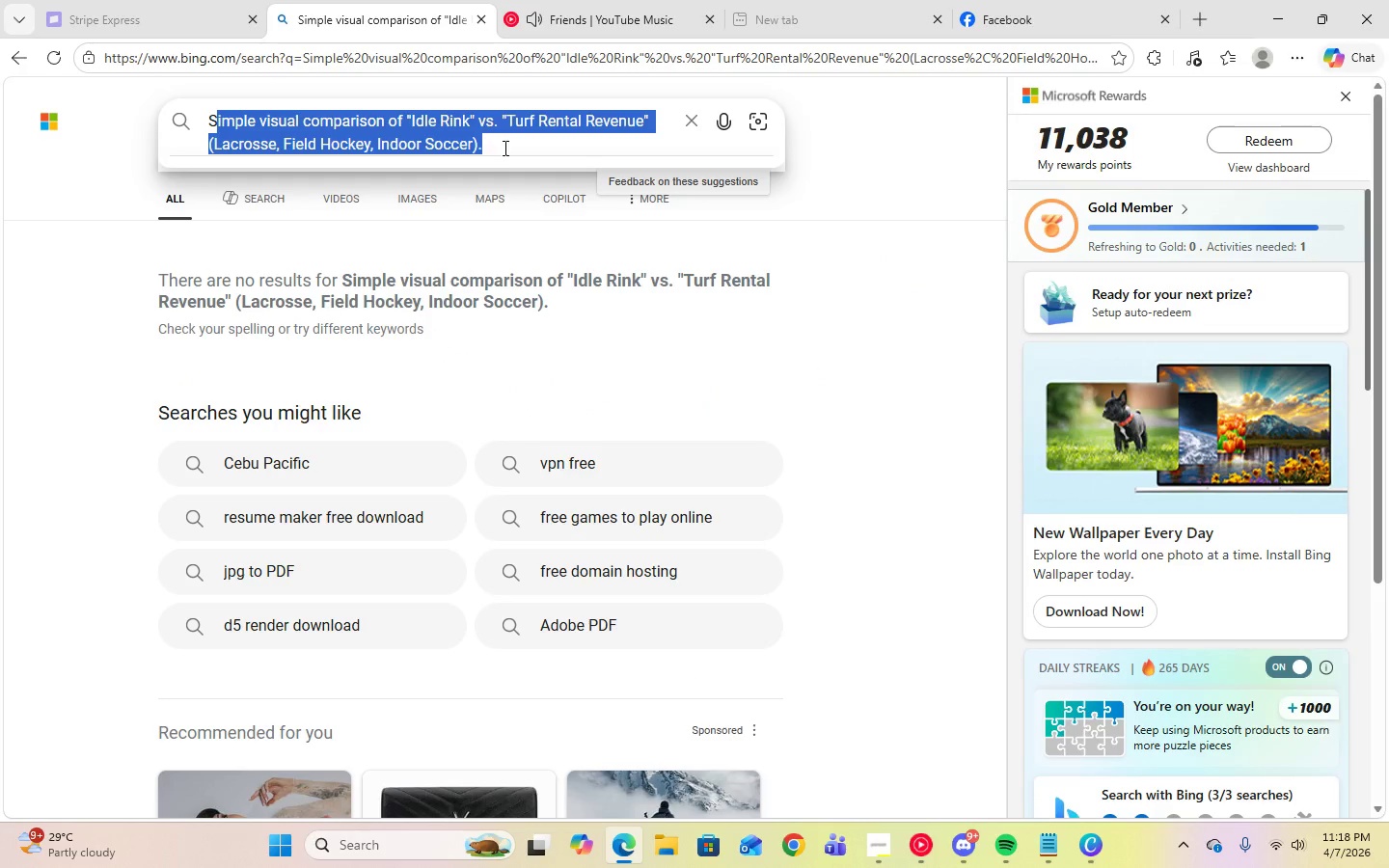 
left_click([505, 148])
 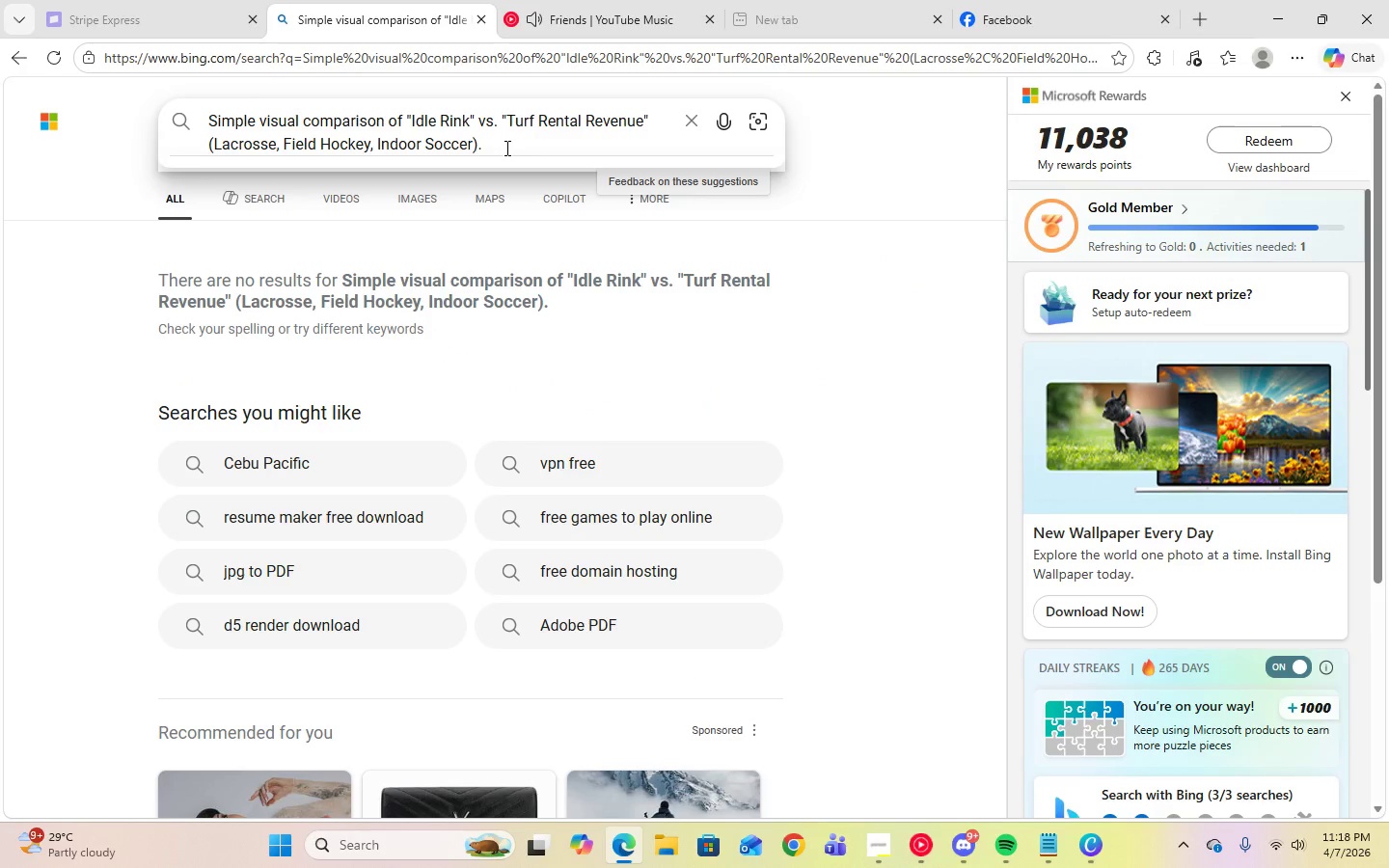 
left_click_drag(start_coordinate=[505, 148], to_coordinate=[204, 150])
 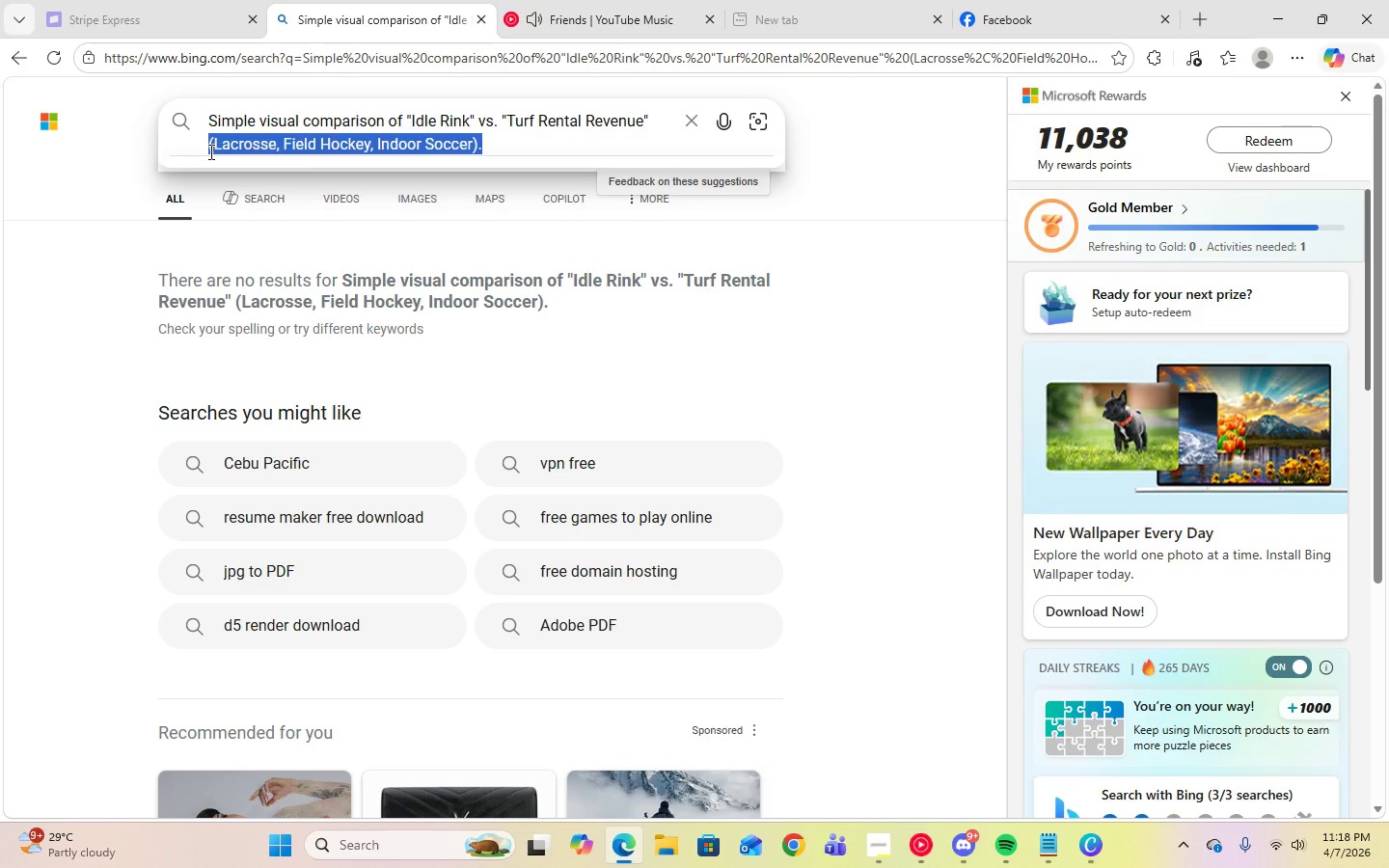 
key(Backspace)
 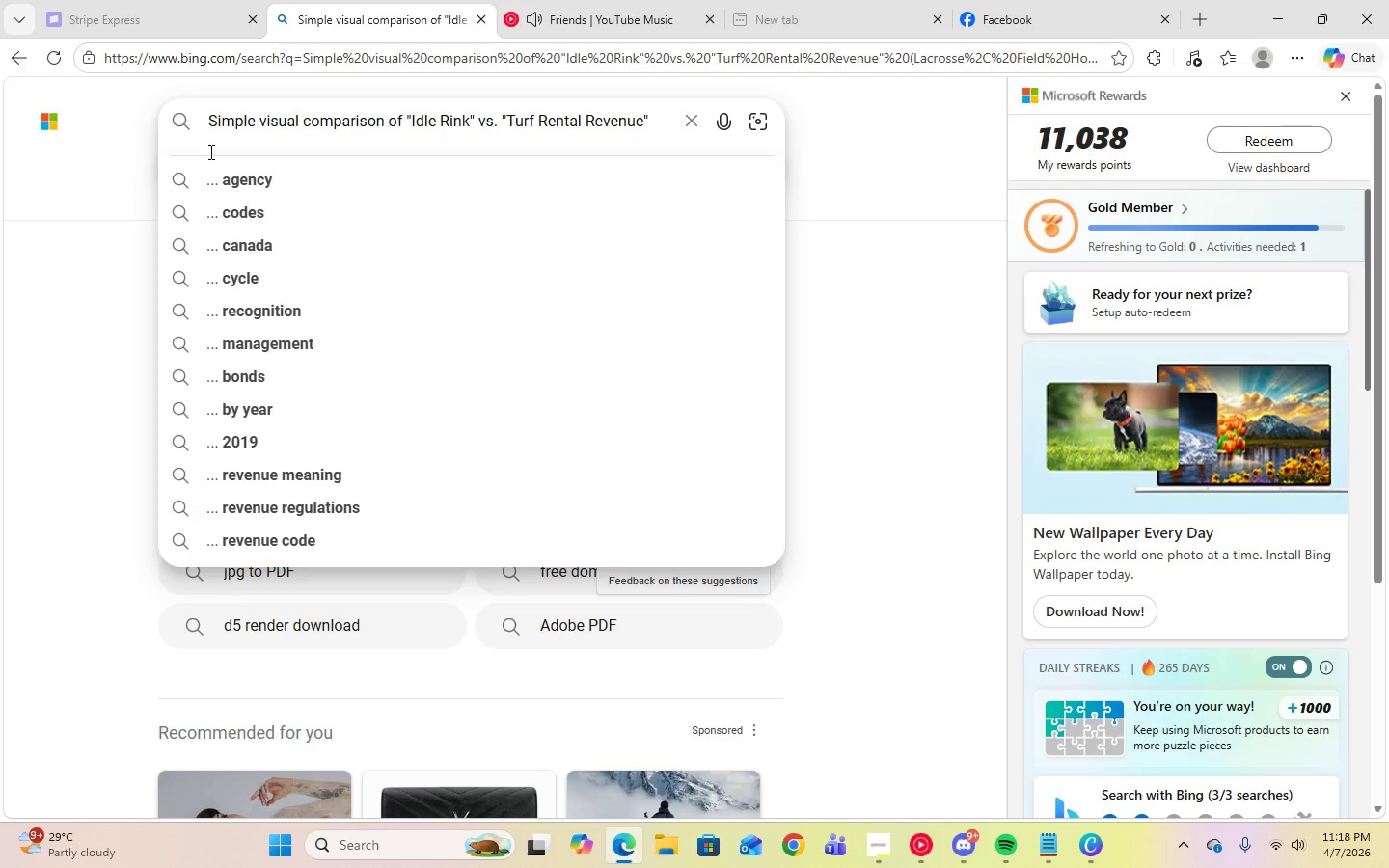 
key(Enter)
 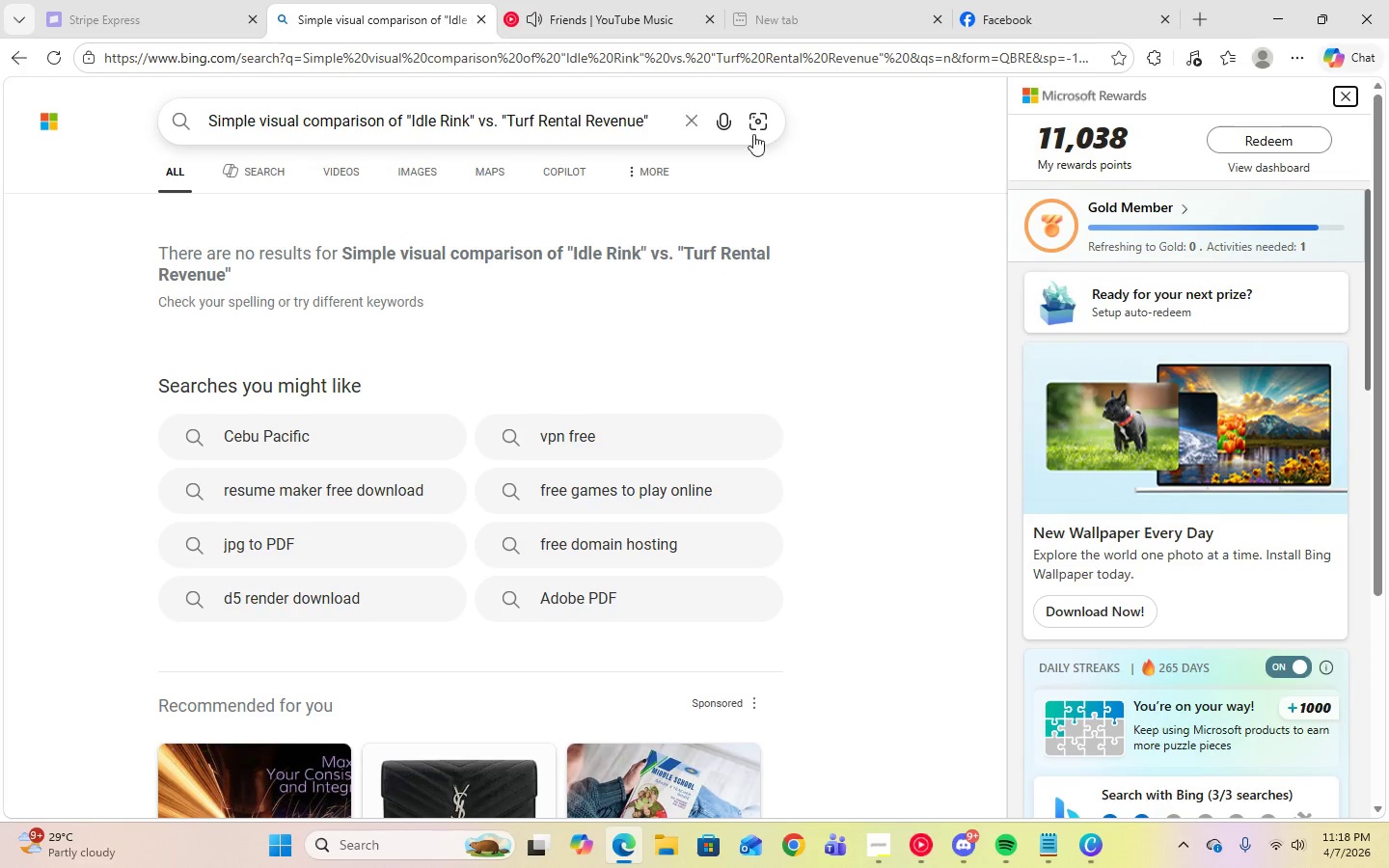 
left_click([690, 123])
 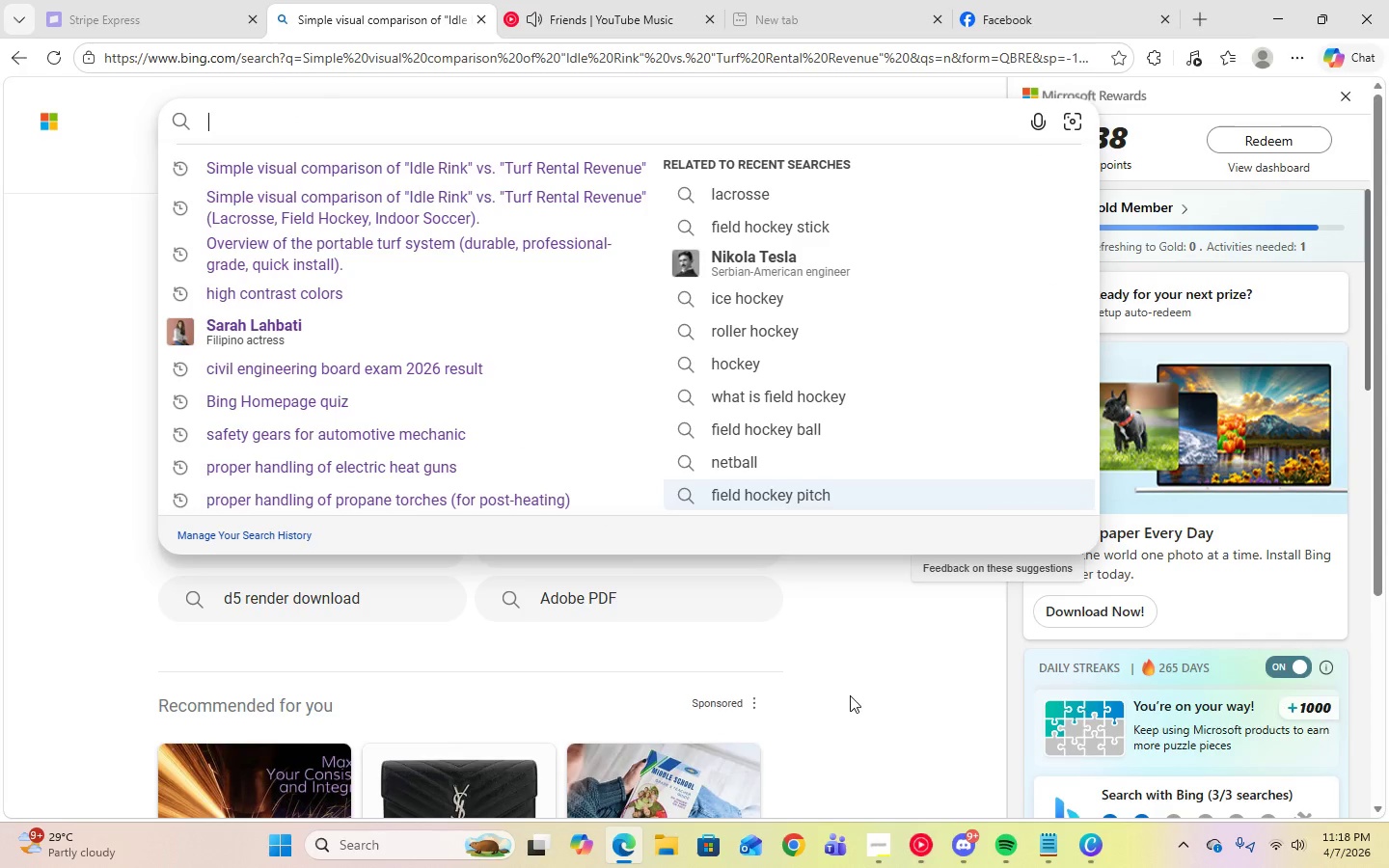 
left_click([886, 670])
 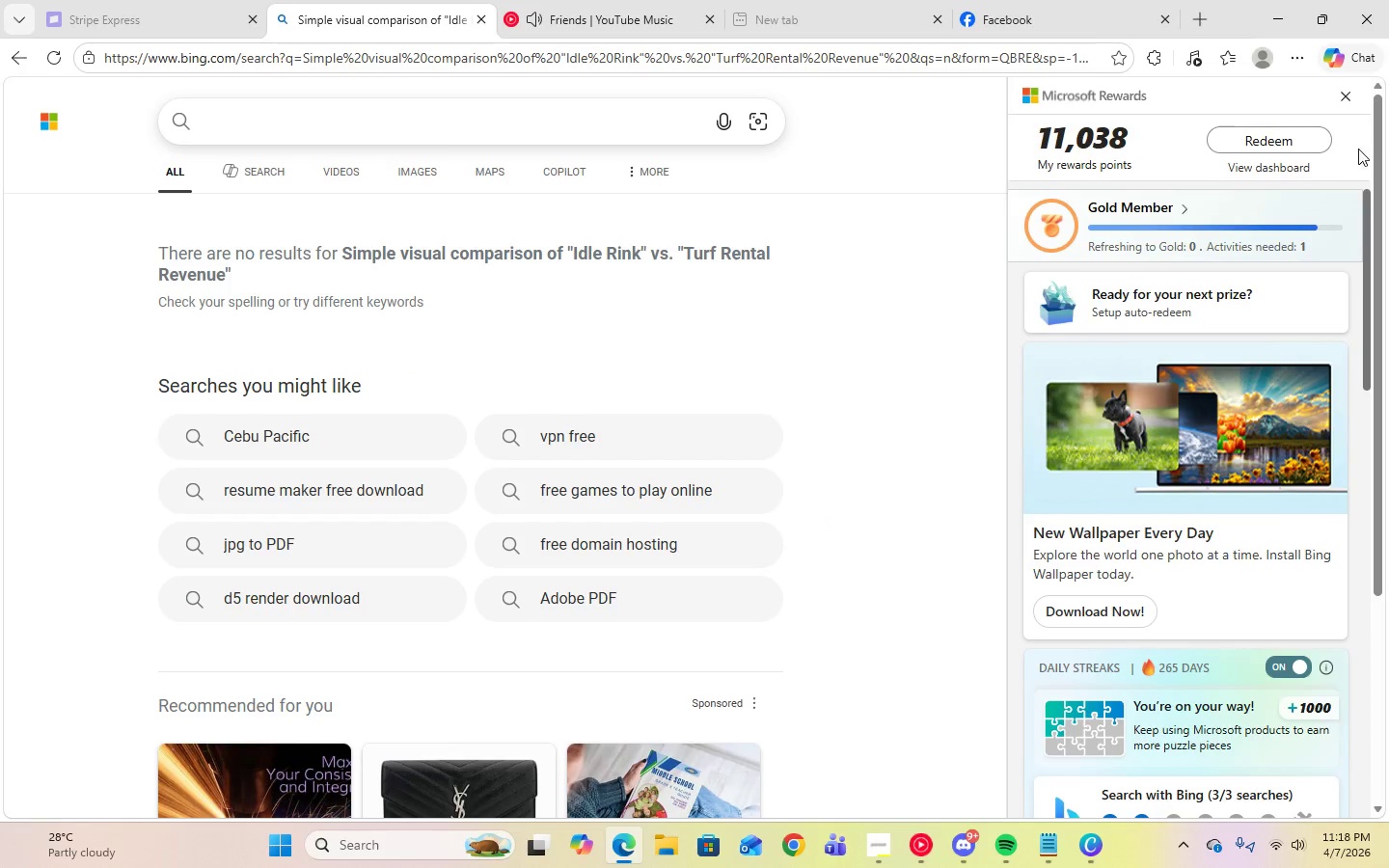 
left_click([1348, 101])
 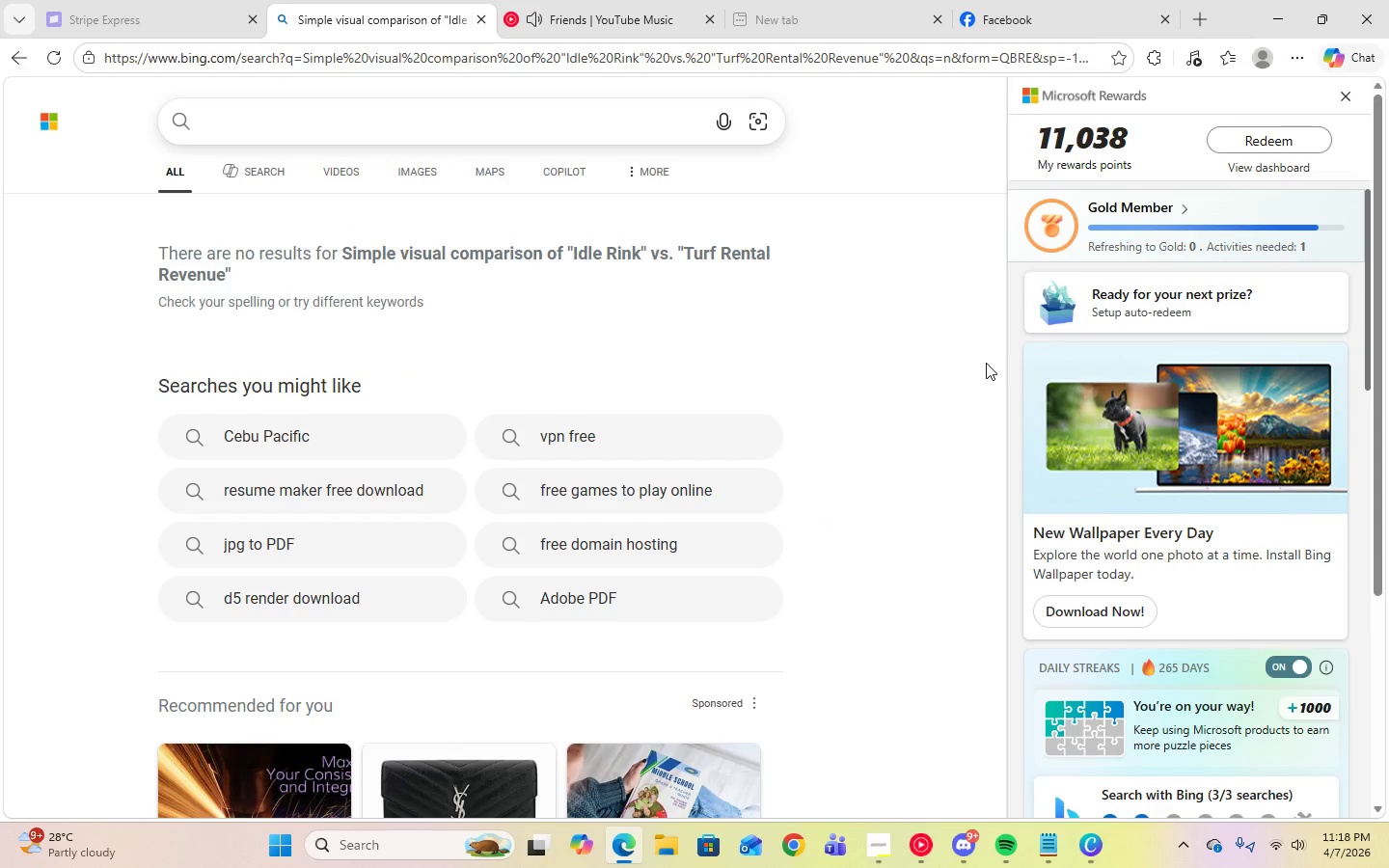 
scroll: coordinate [986, 363], scroll_direction: up, amount: 1.0
 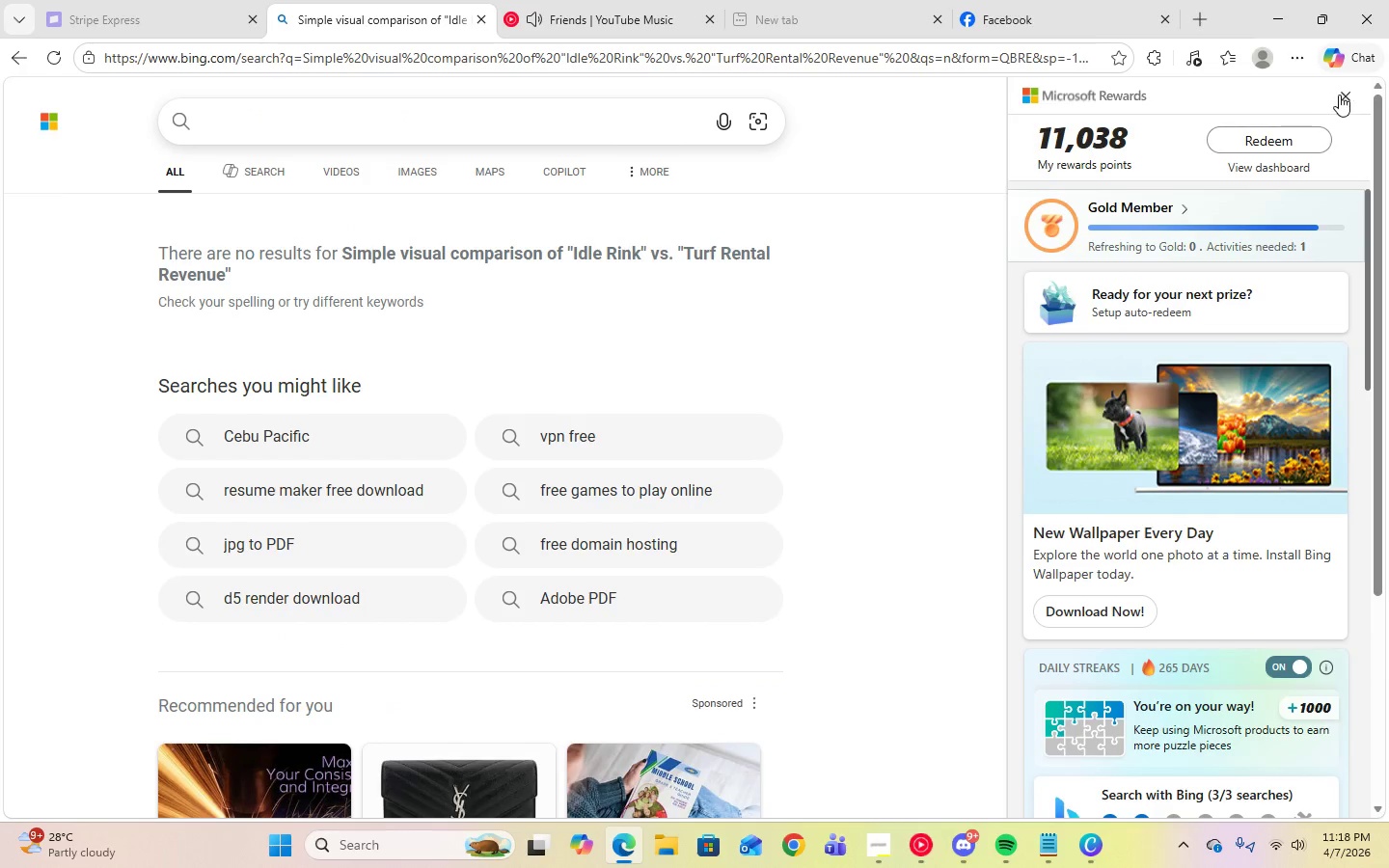 
left_click([1344, 95])
 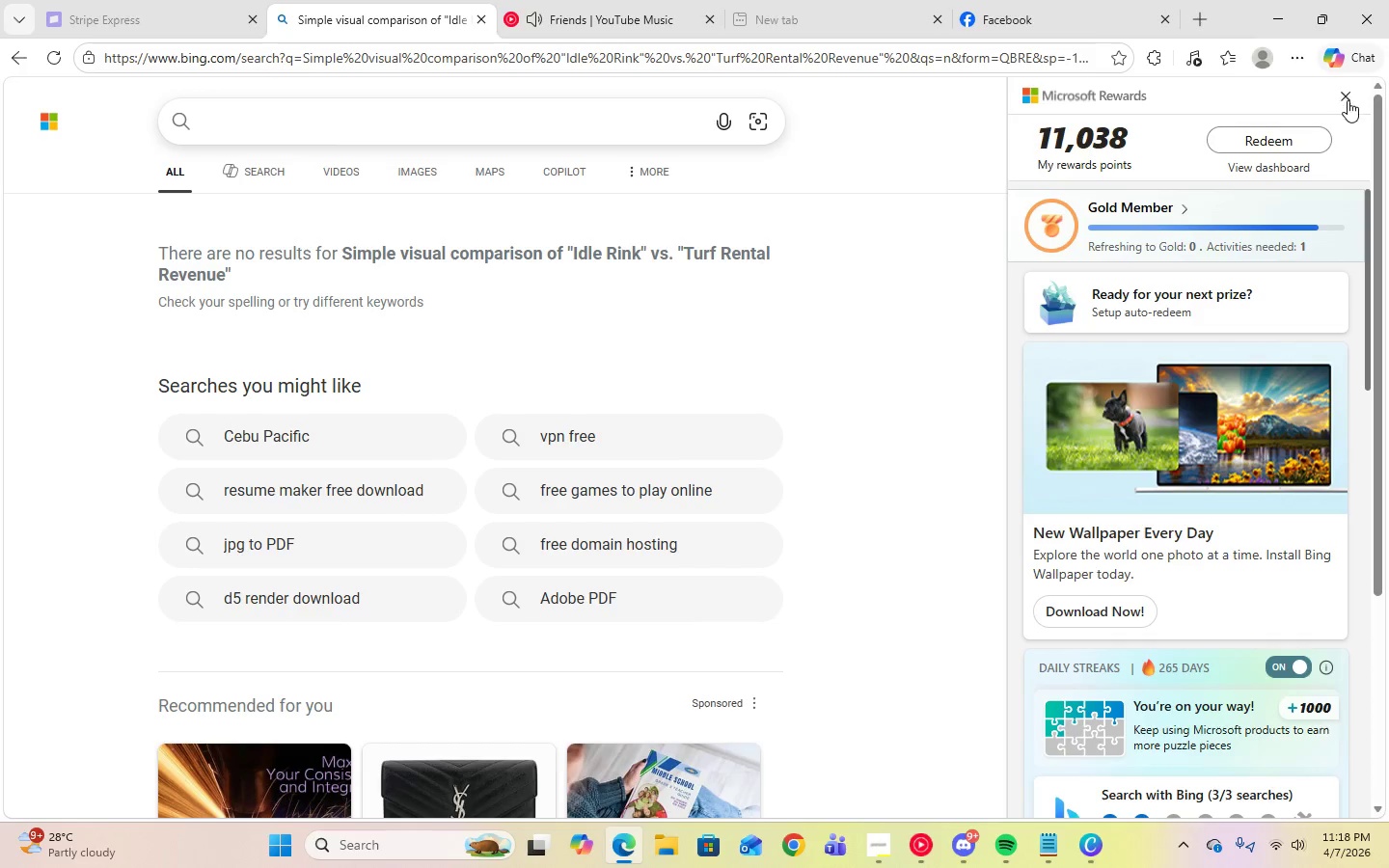 
left_click([1348, 101])
 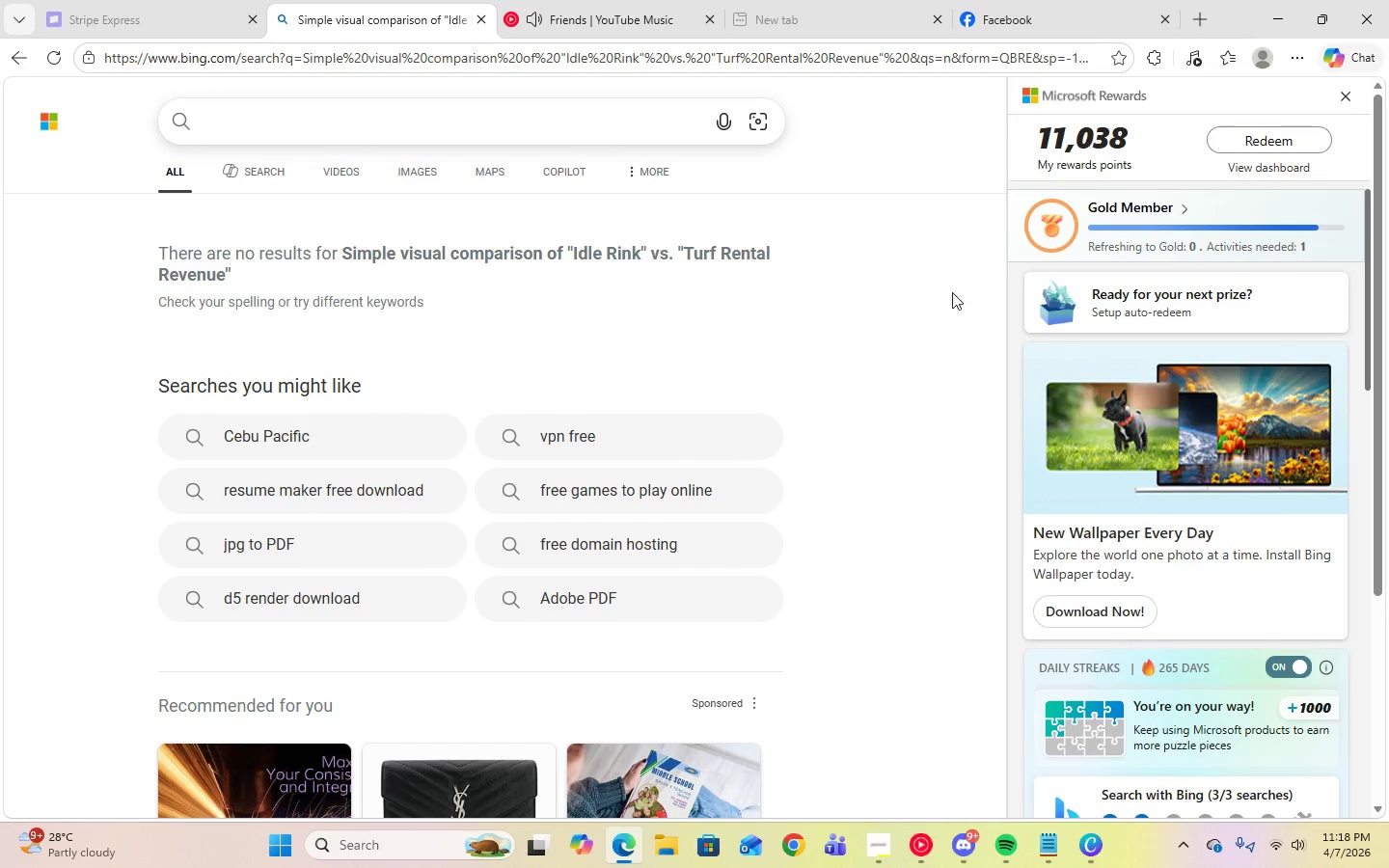 
scroll: coordinate [955, 305], scroll_direction: up, amount: 4.0
 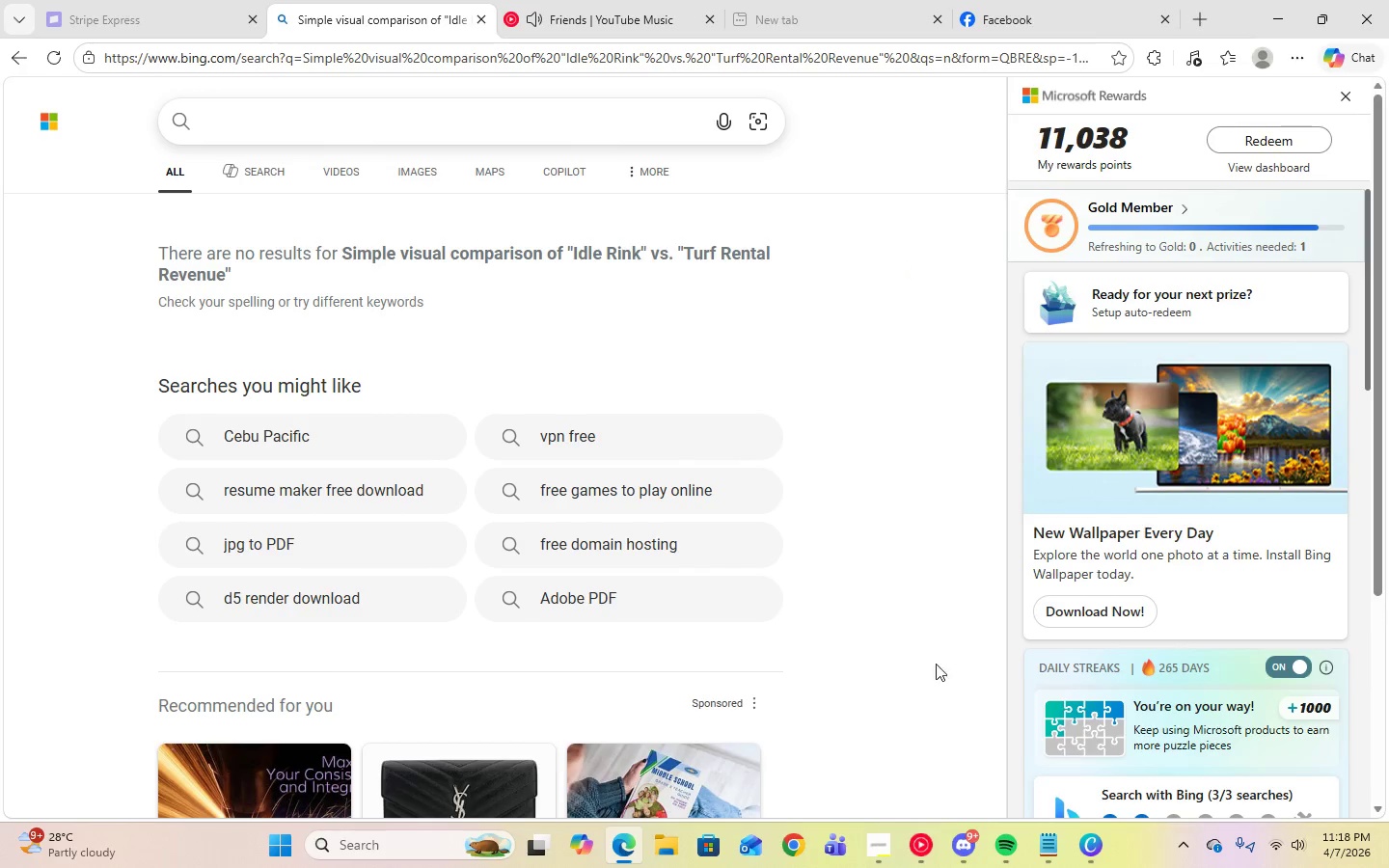 
left_click([880, 849])